 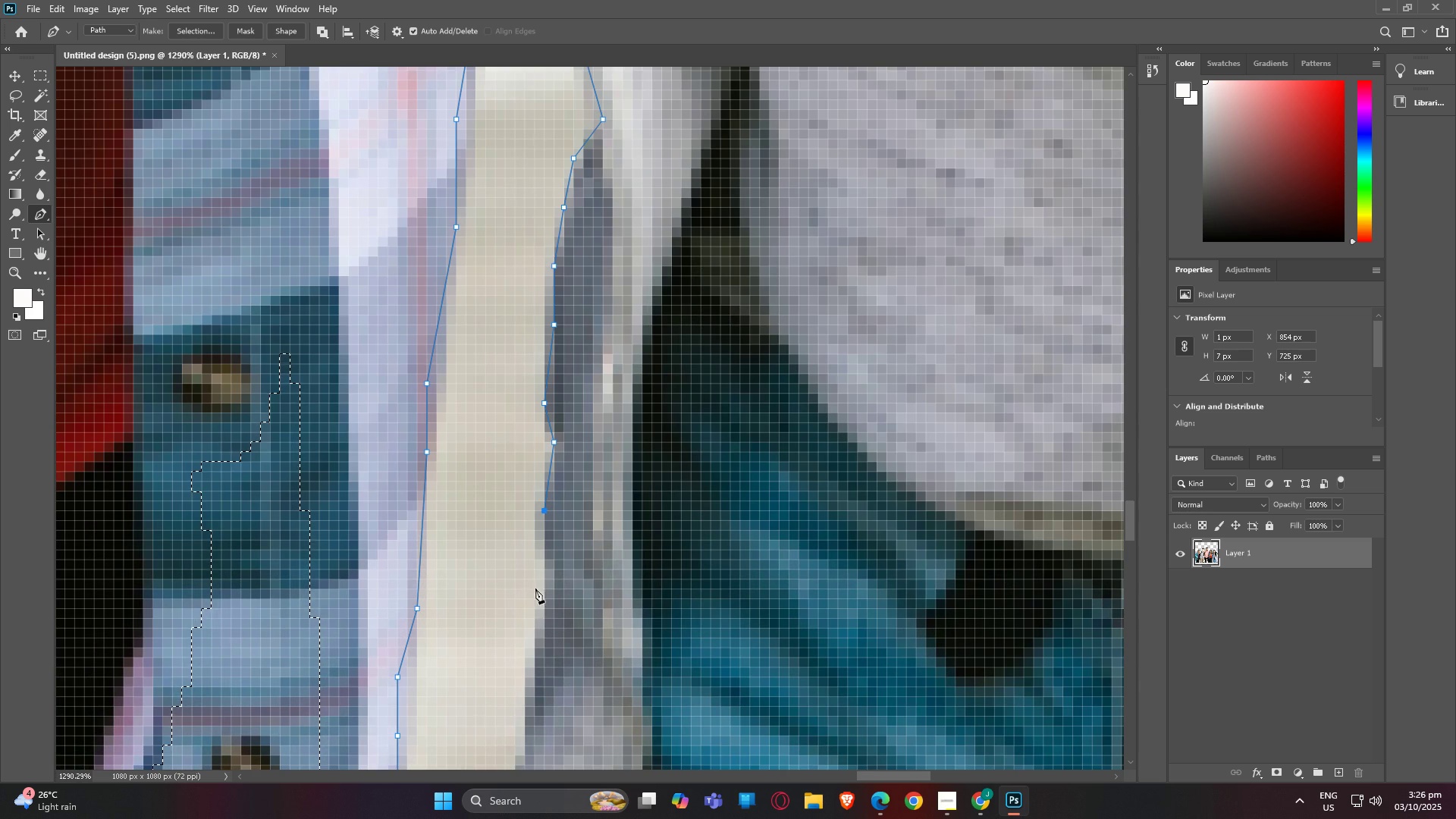 
left_click([544, 610])
 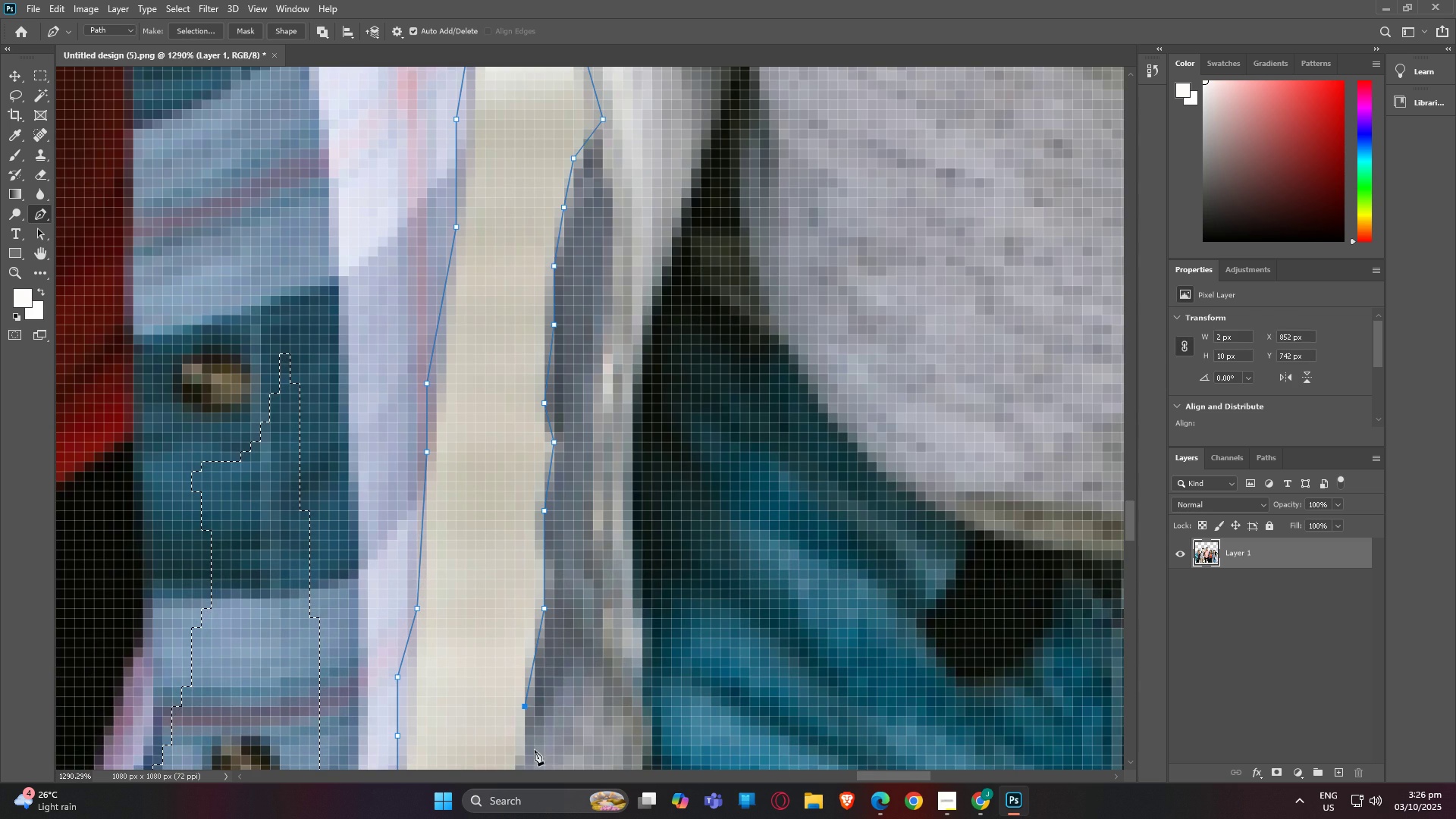 
left_click([527, 759])
 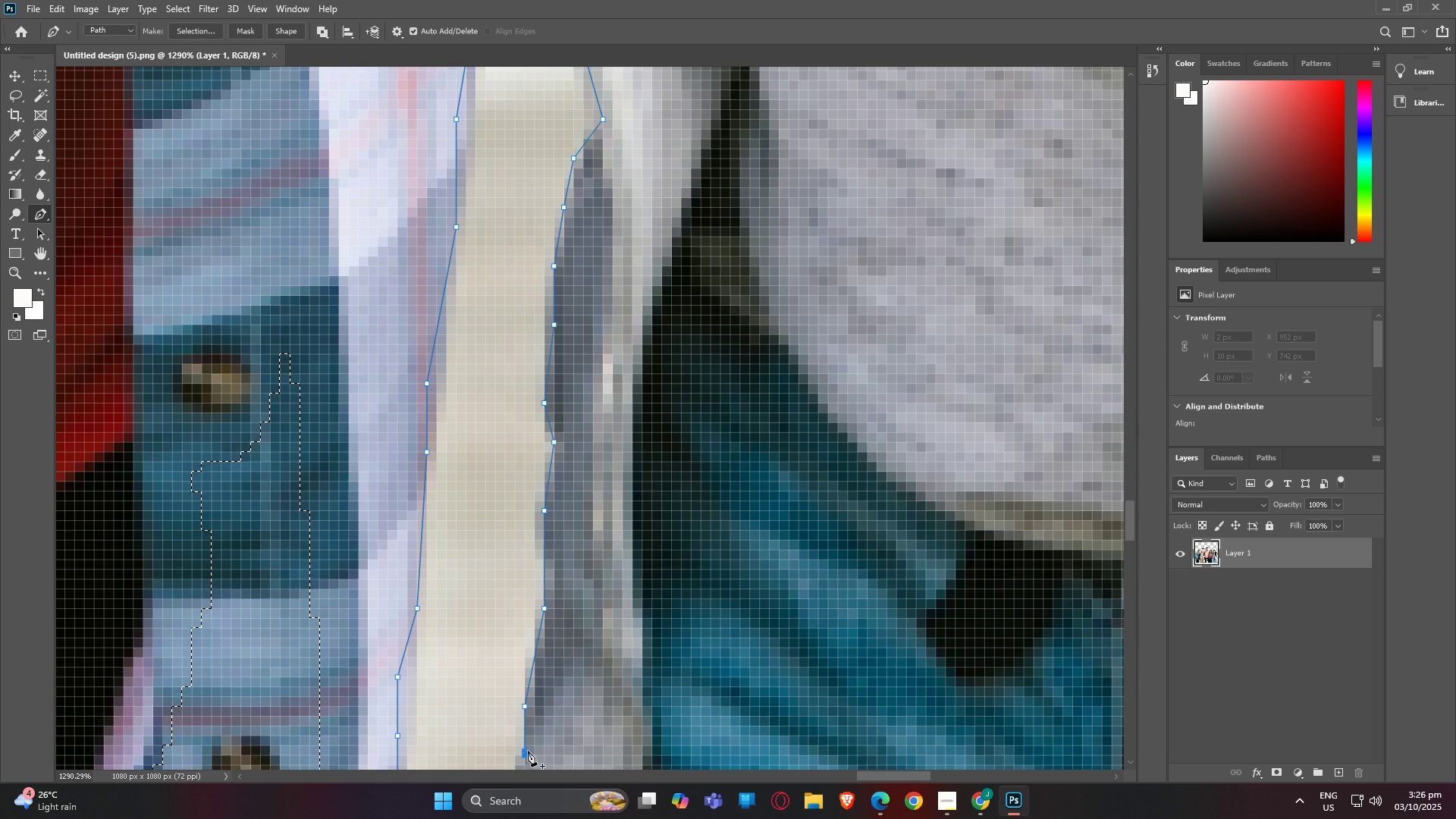 
type(hp)
 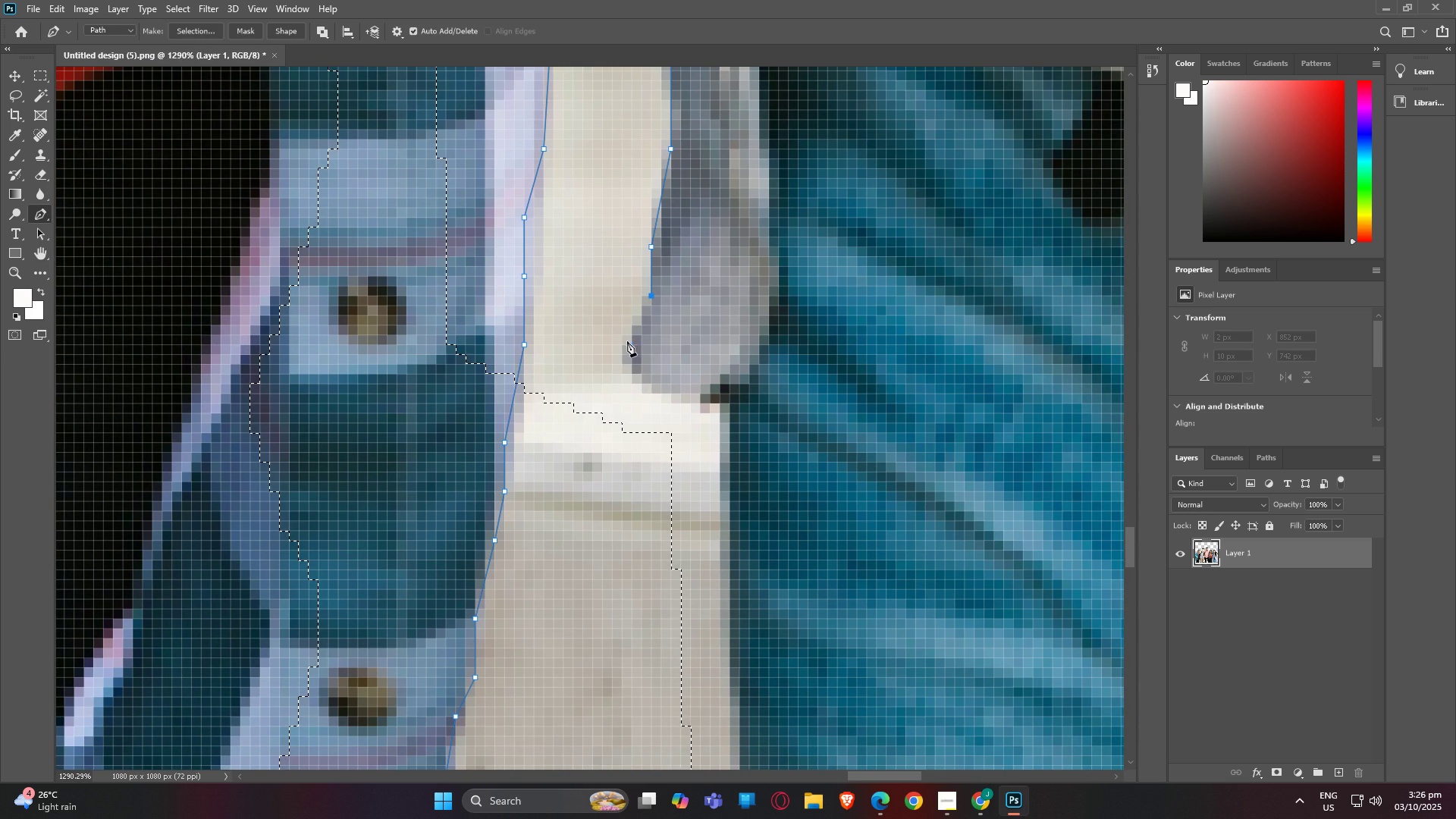 
left_click([627, 341])
 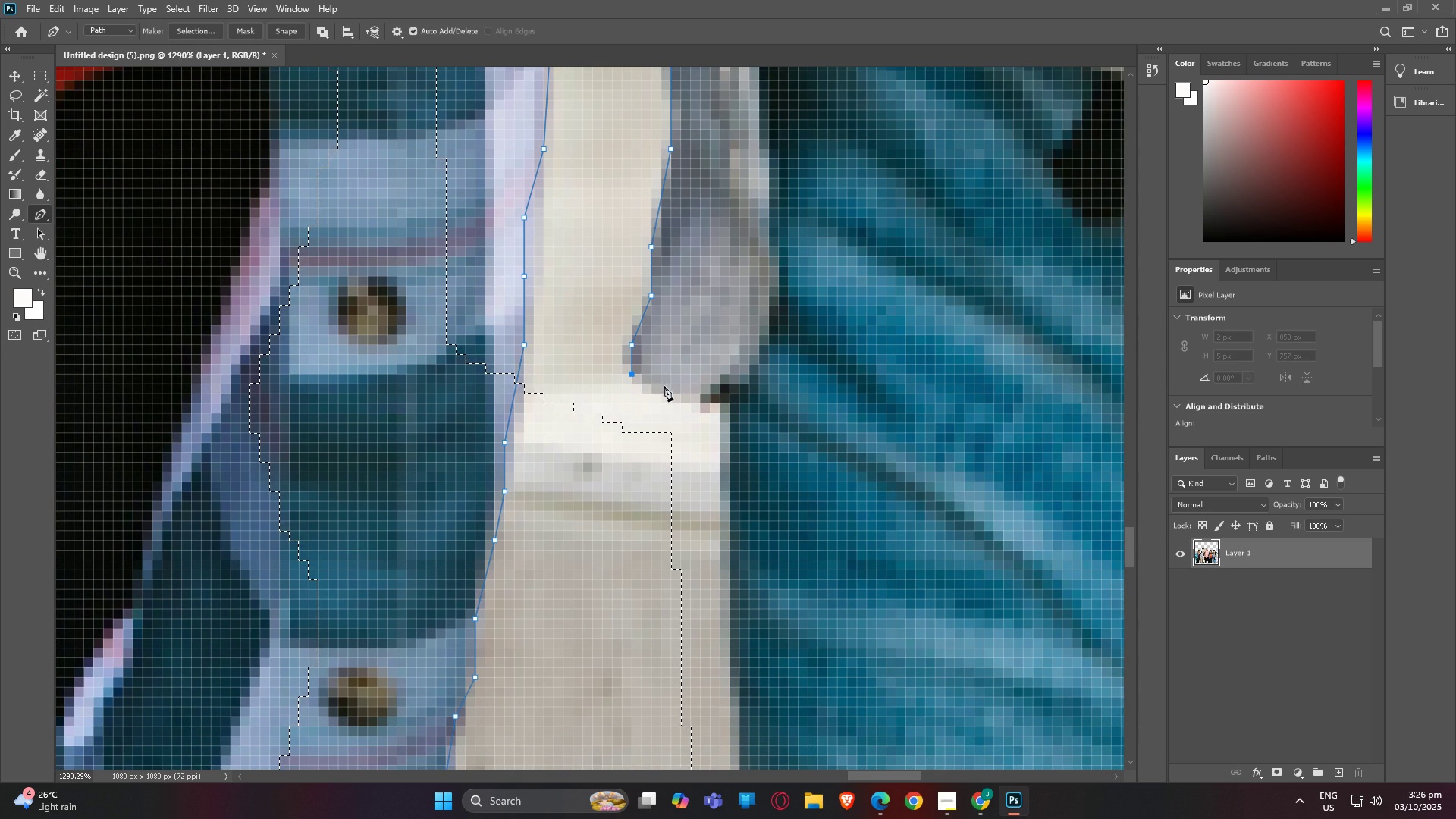 
double_click([676, 391])
 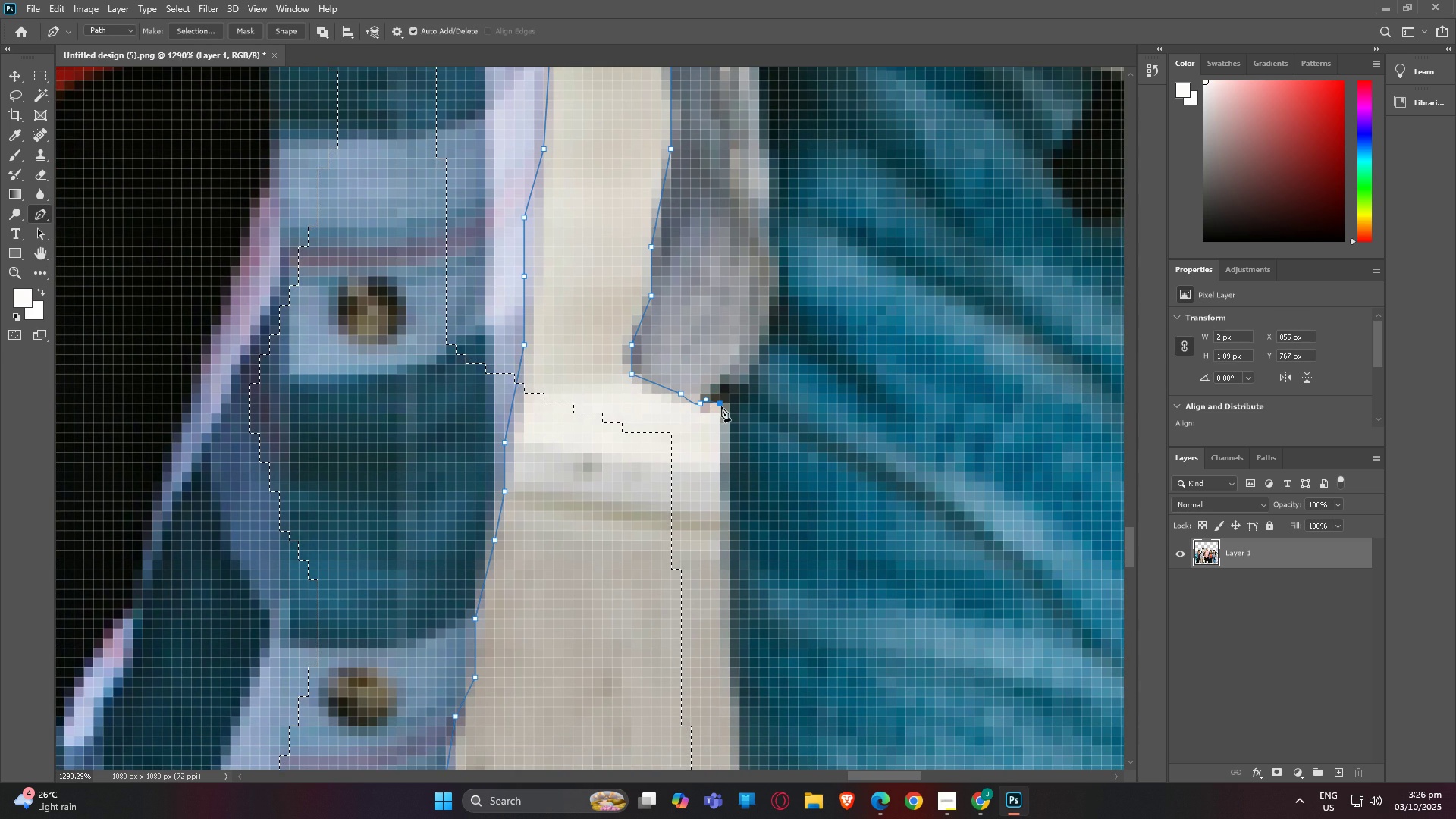 
triple_click([721, 406])
 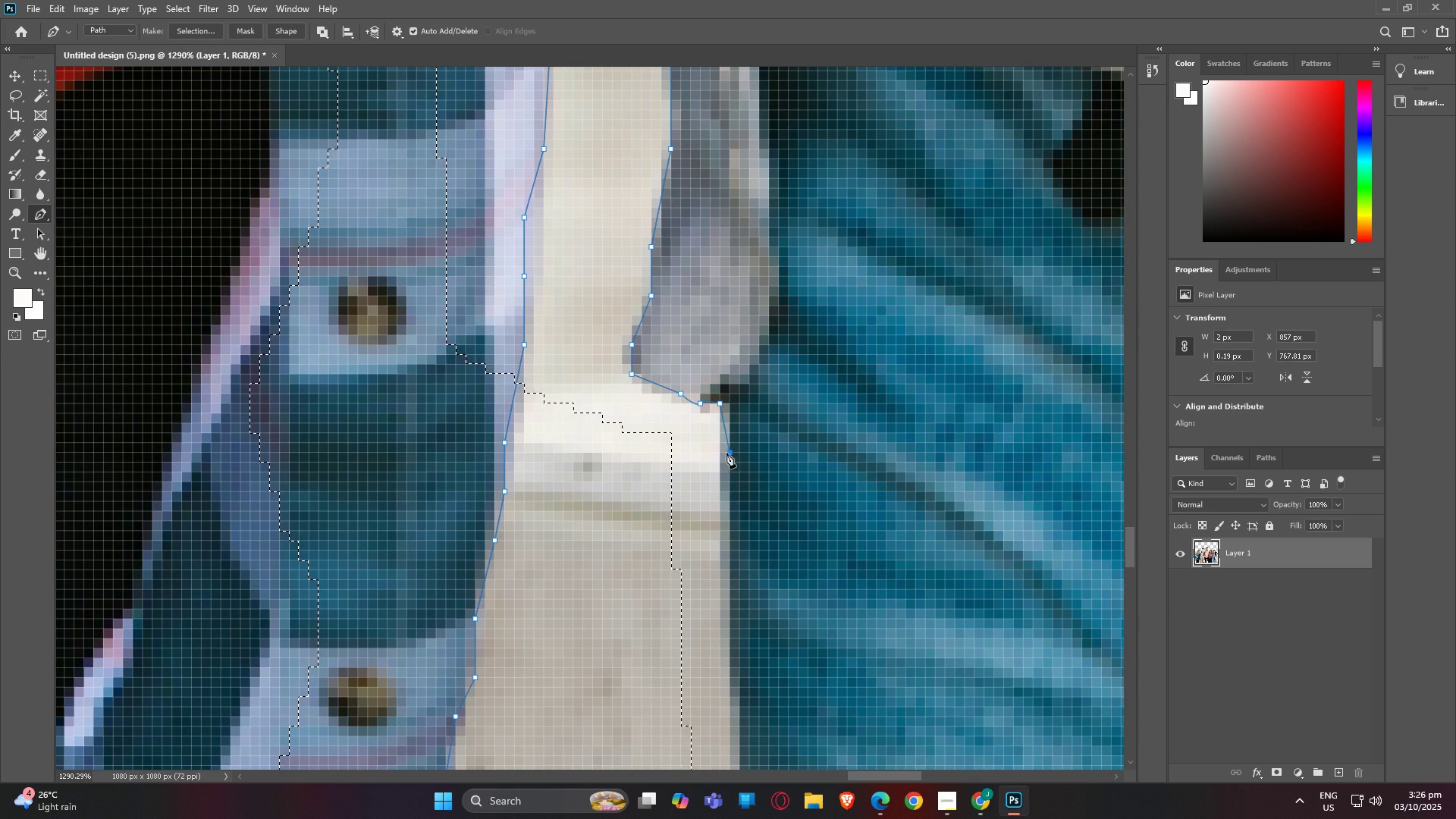 
triple_click([726, 453])
 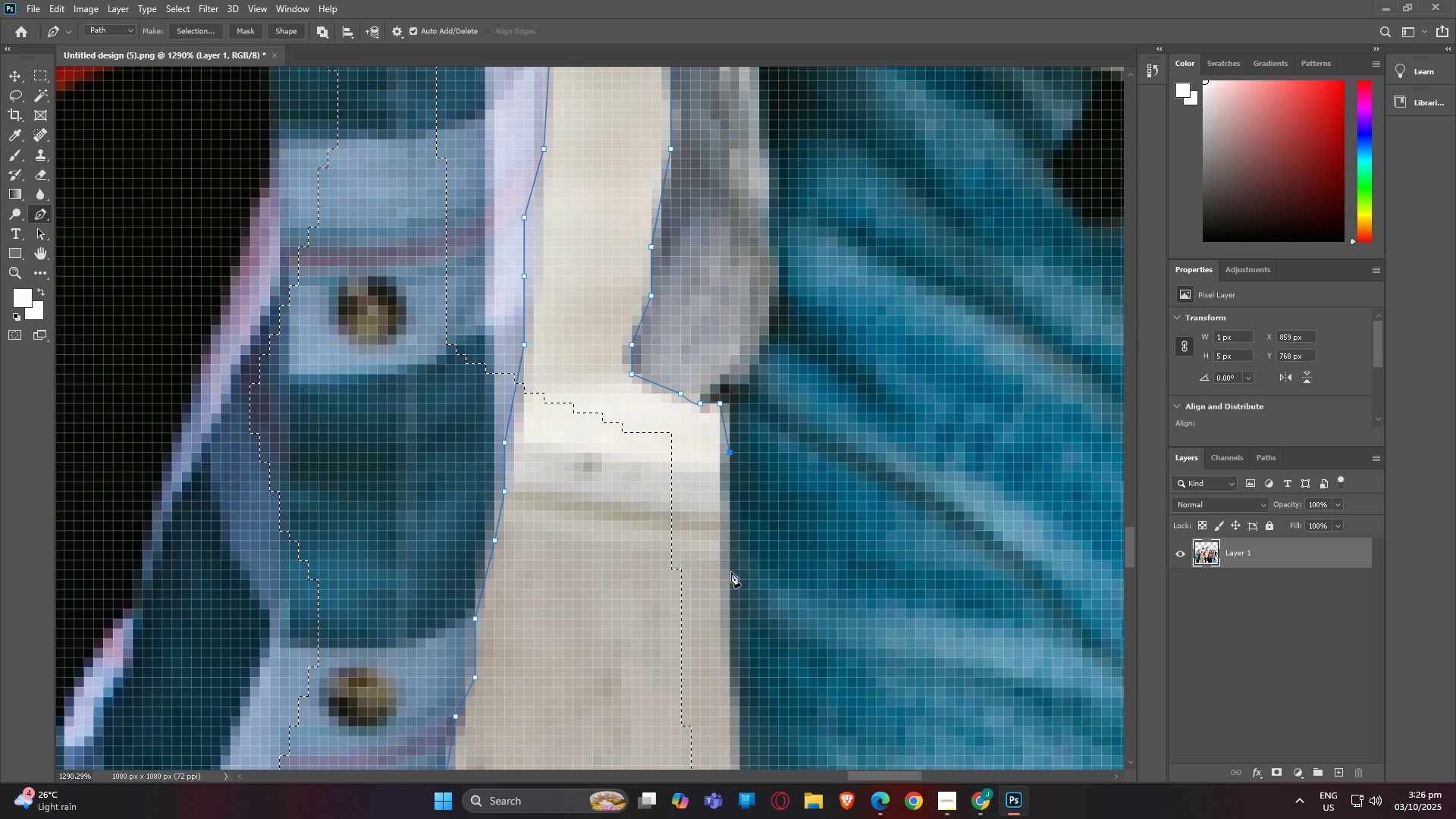 
left_click([731, 572])
 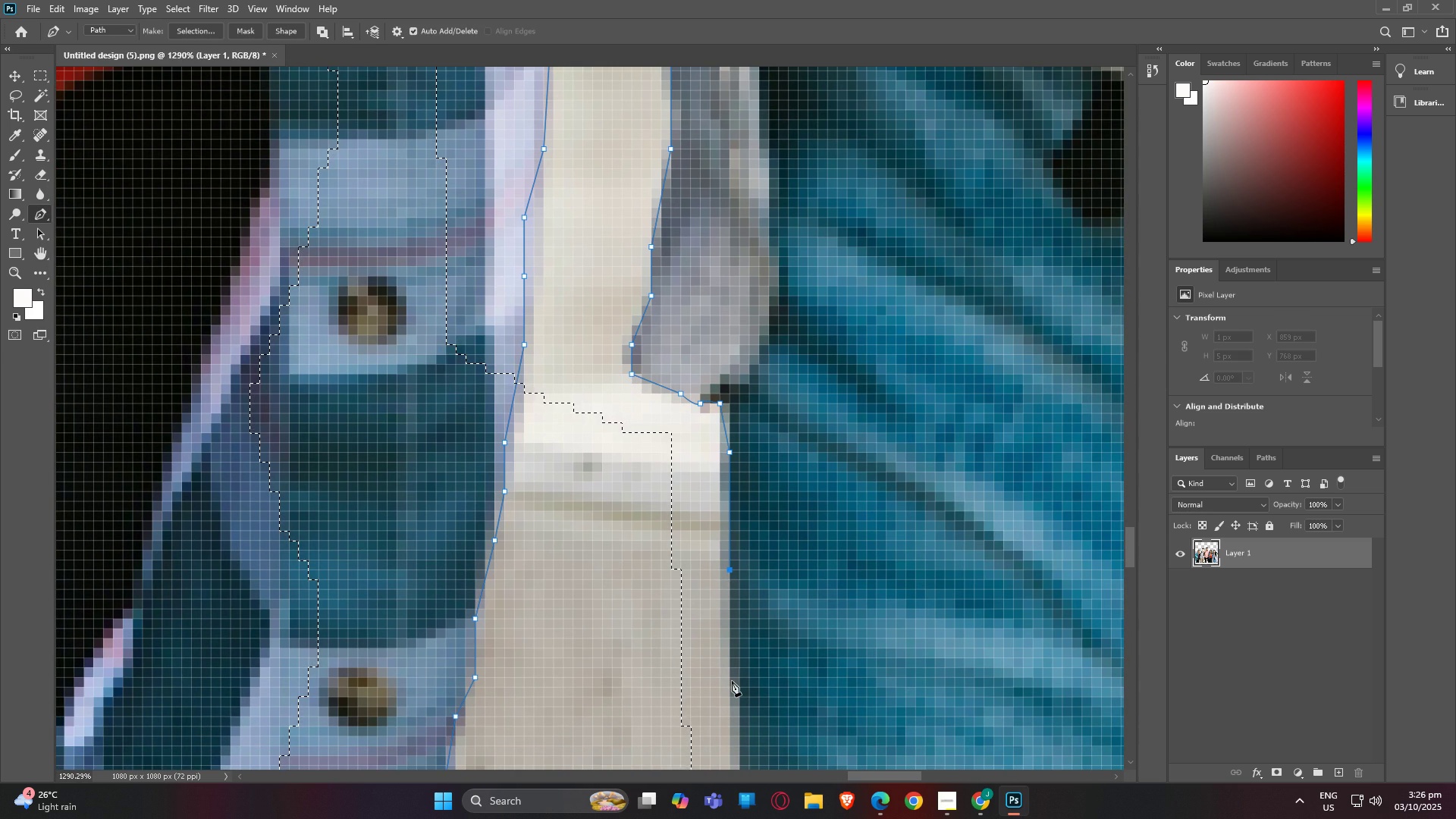 
left_click([732, 681])
 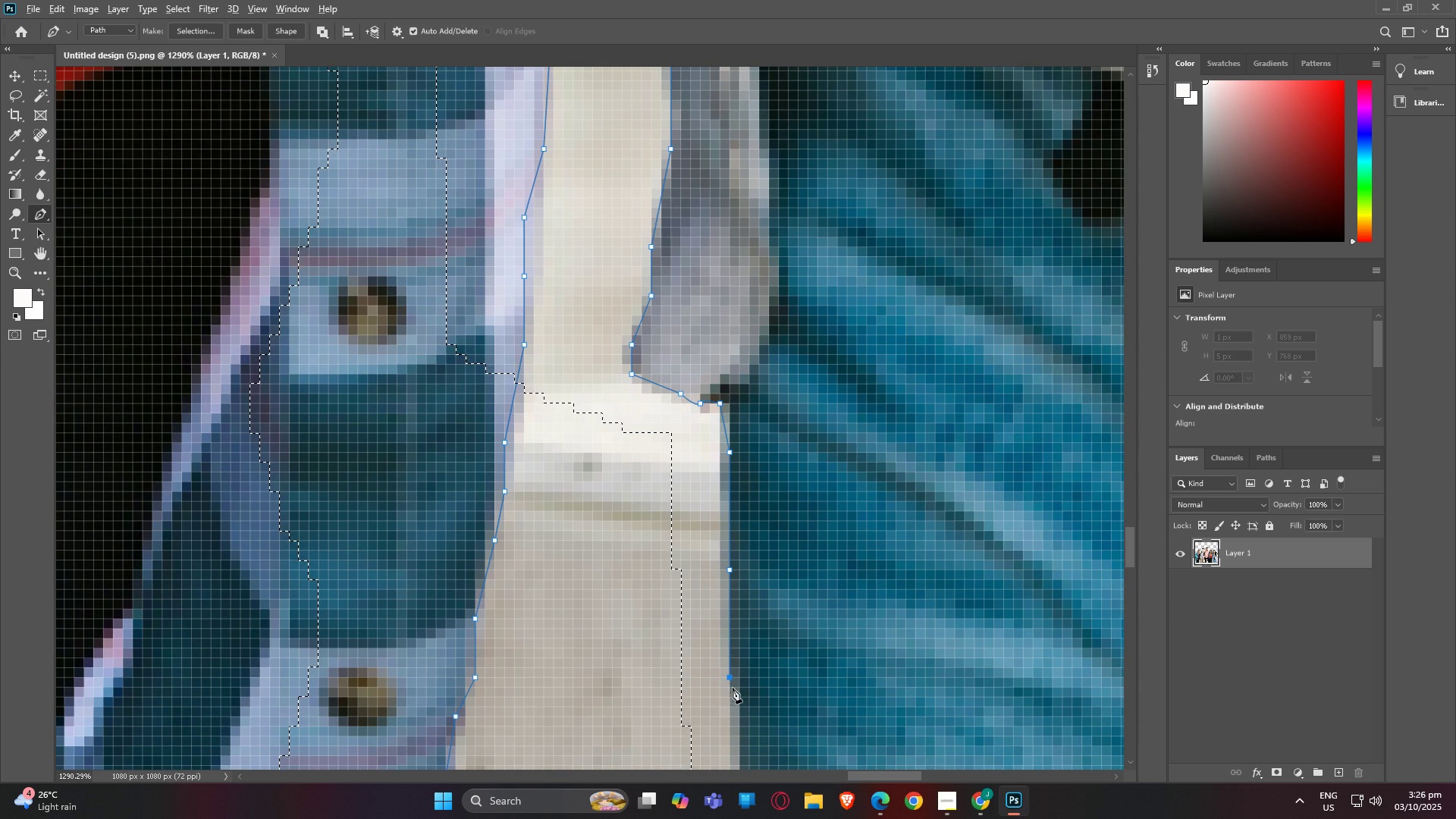 
key(Alt+AltLeft)